 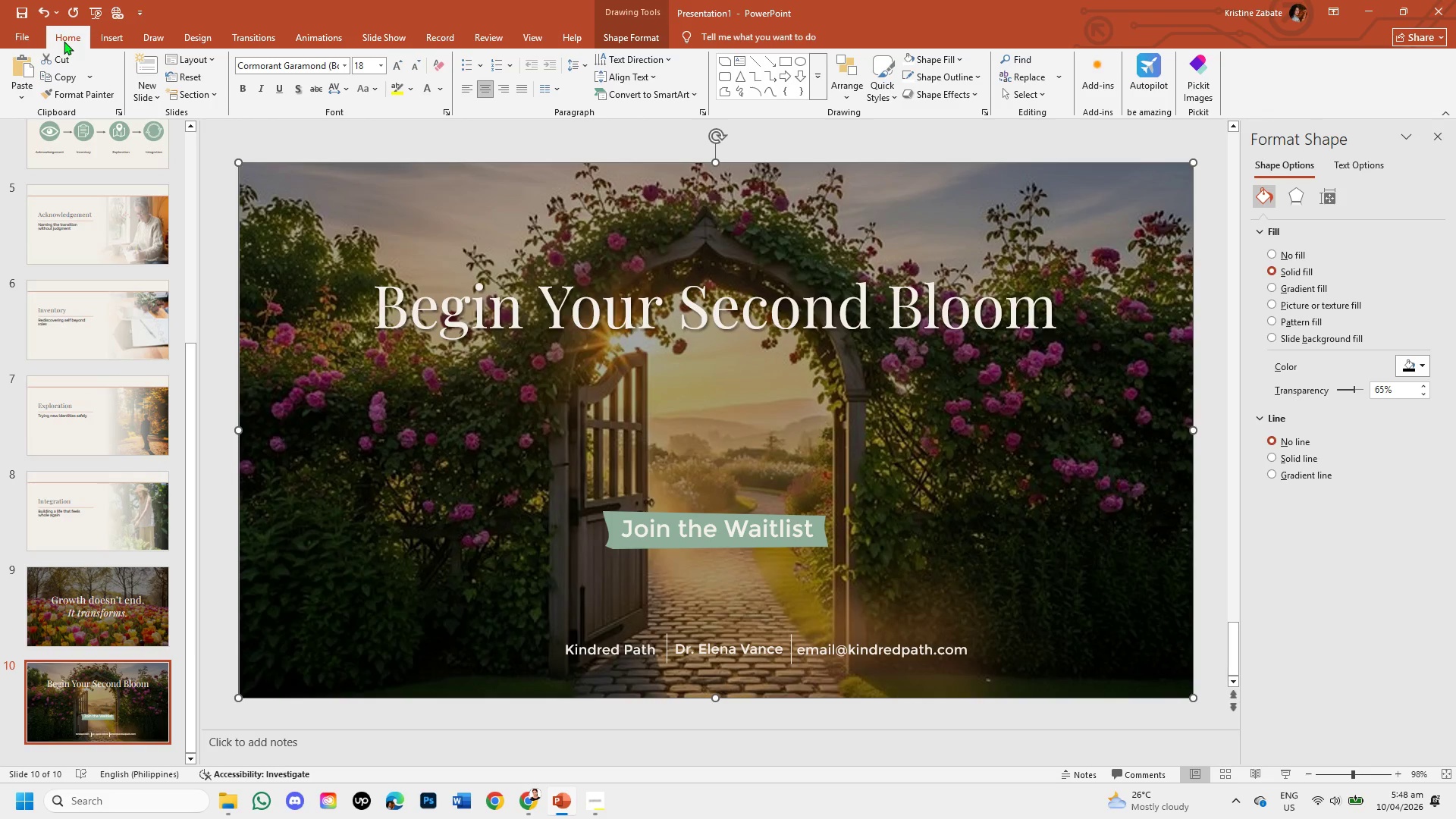 
left_click([292, 65])
 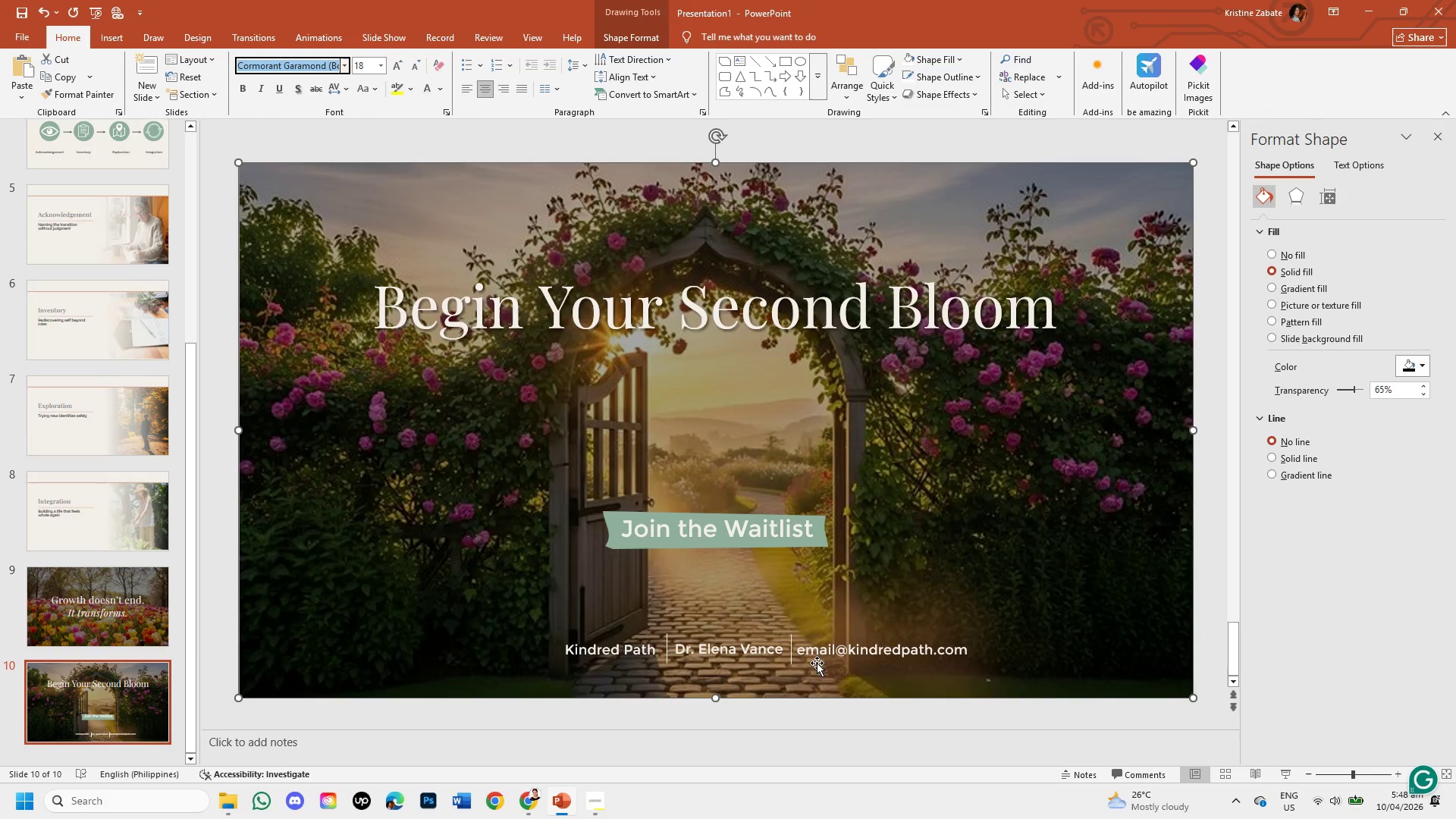 
left_click([827, 652])
 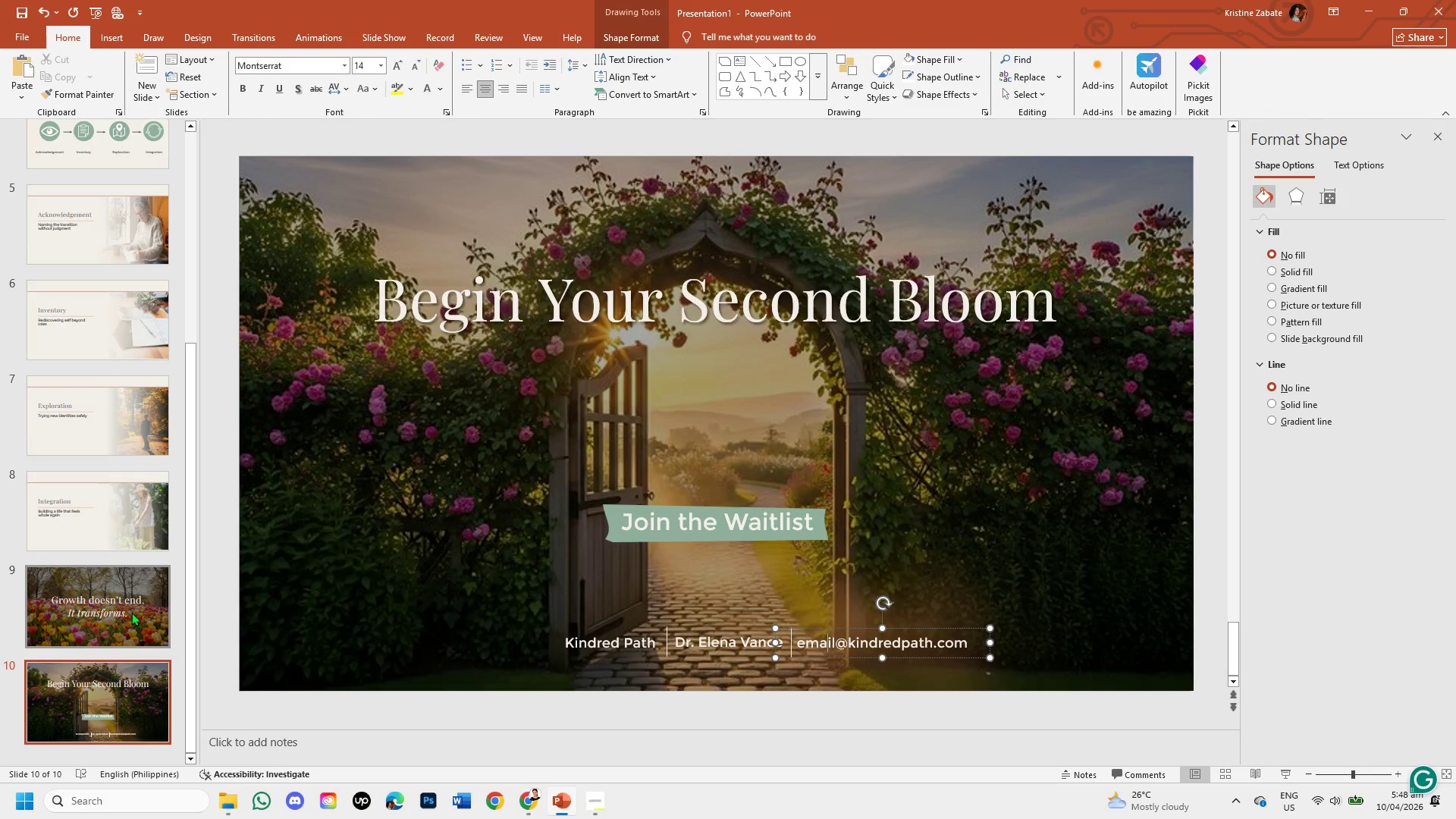 
left_click([131, 612])
 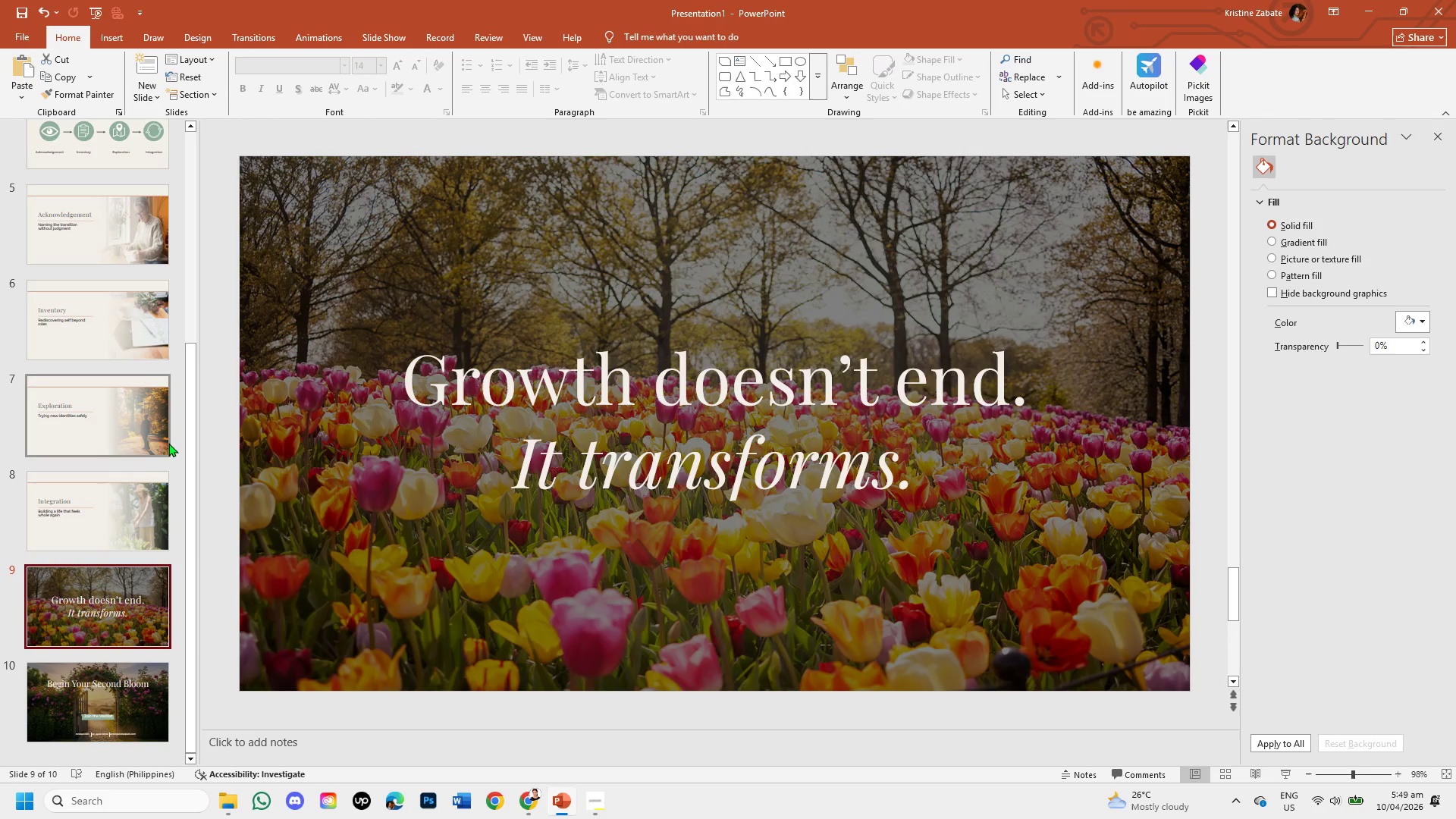 
left_click_drag(start_coordinate=[186, 444], to_coordinate=[195, 49])
 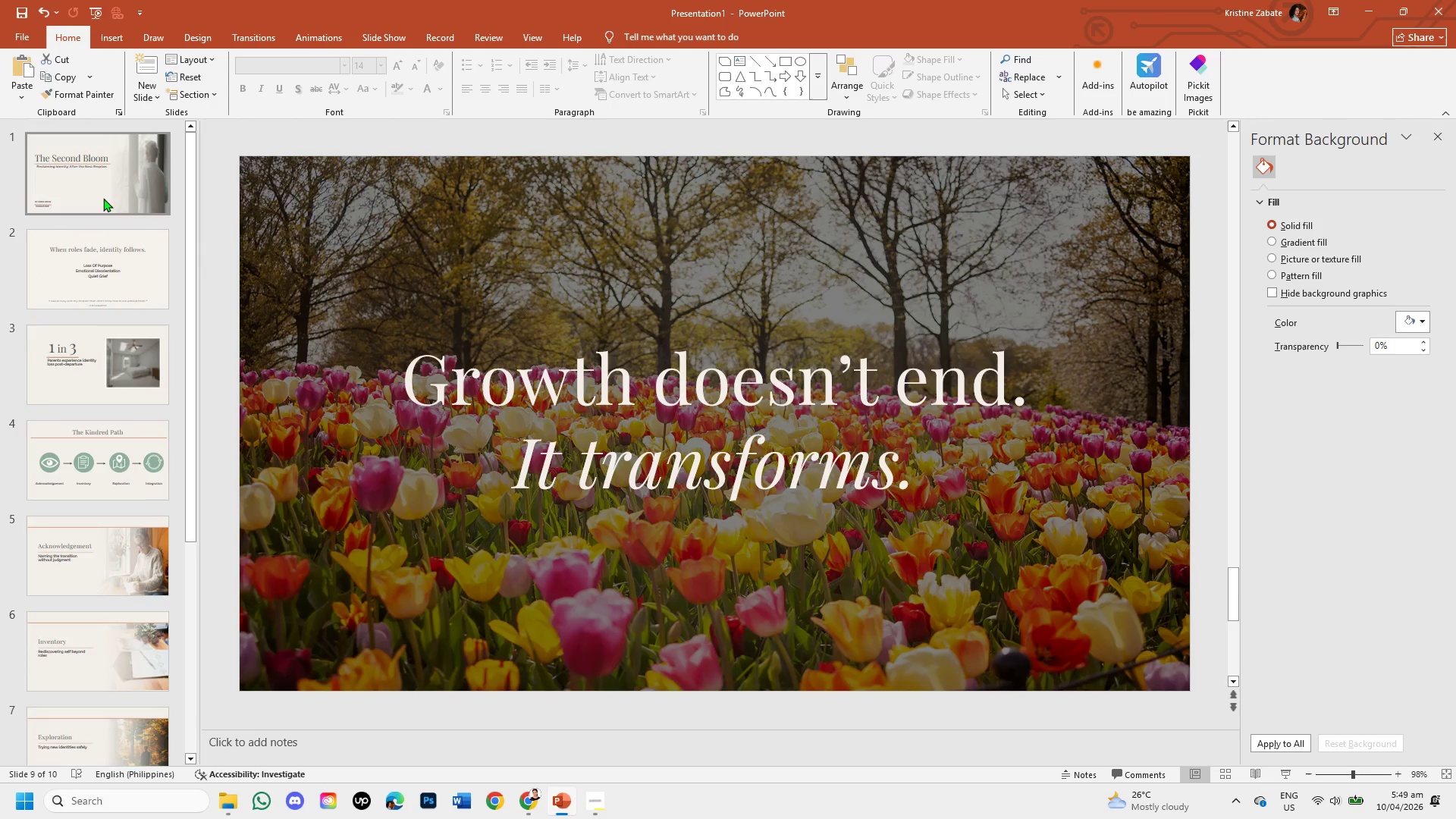 
left_click([100, 186])
 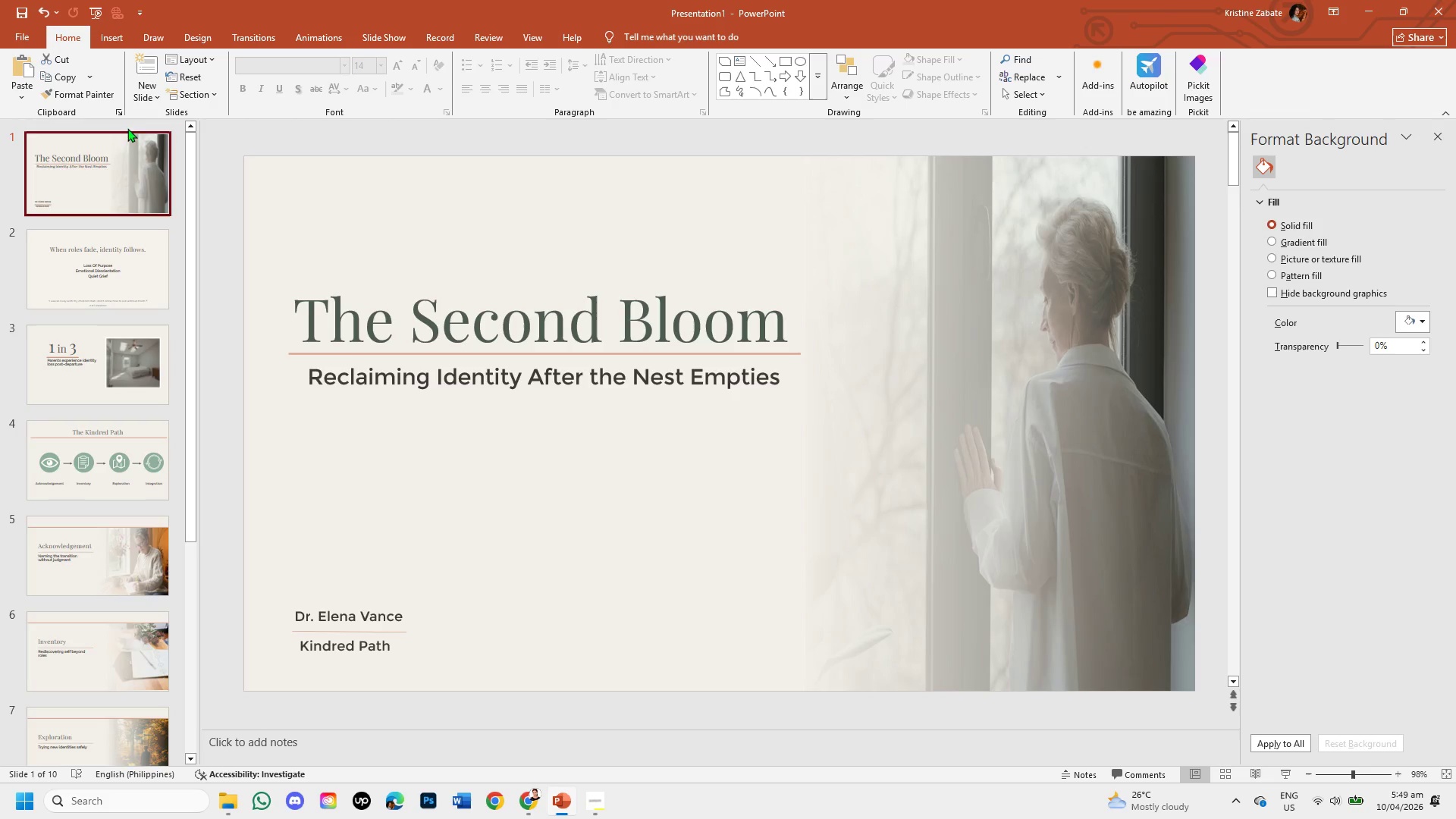 
mouse_move([149, 74])
 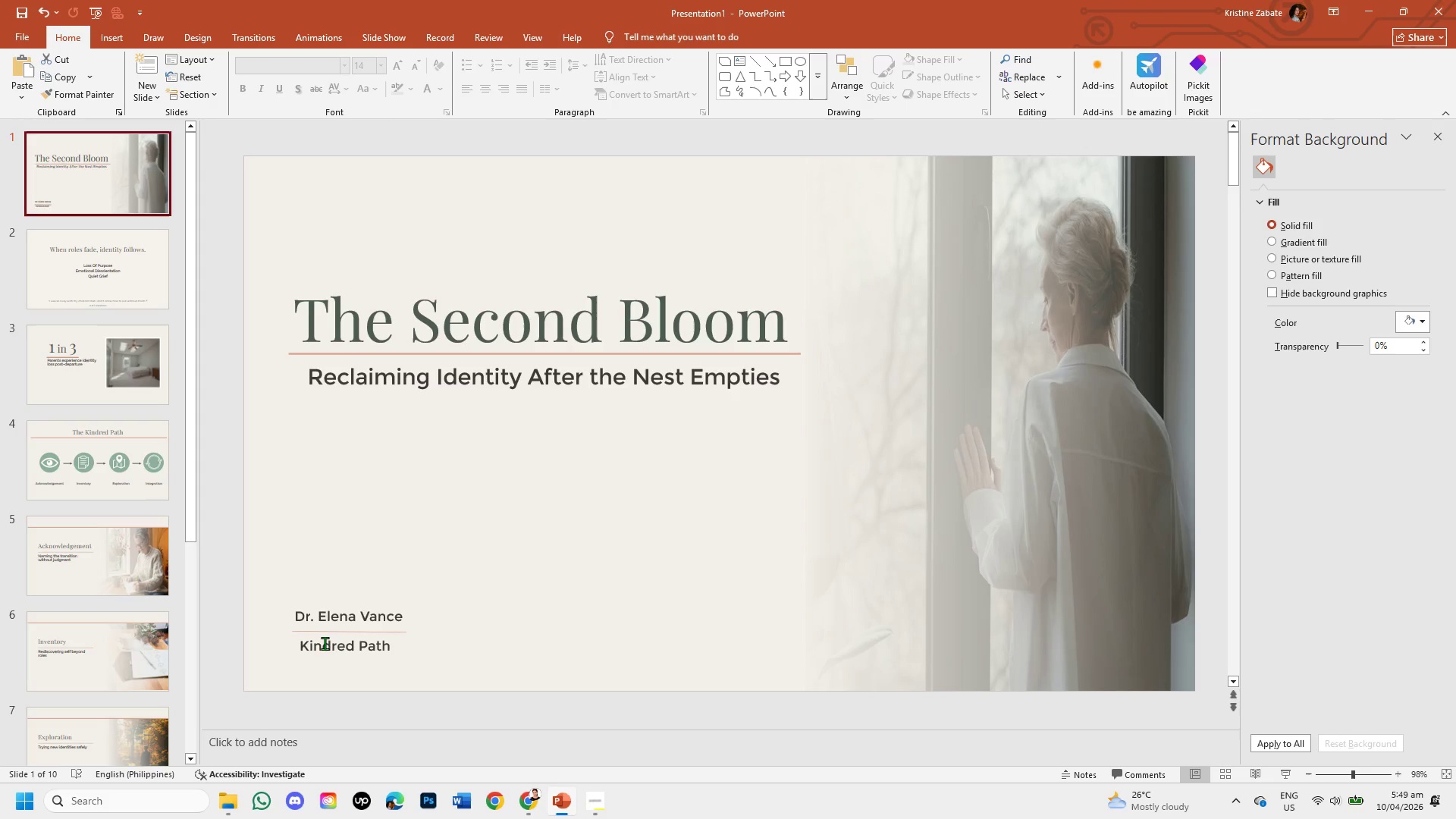 
left_click([325, 643])
 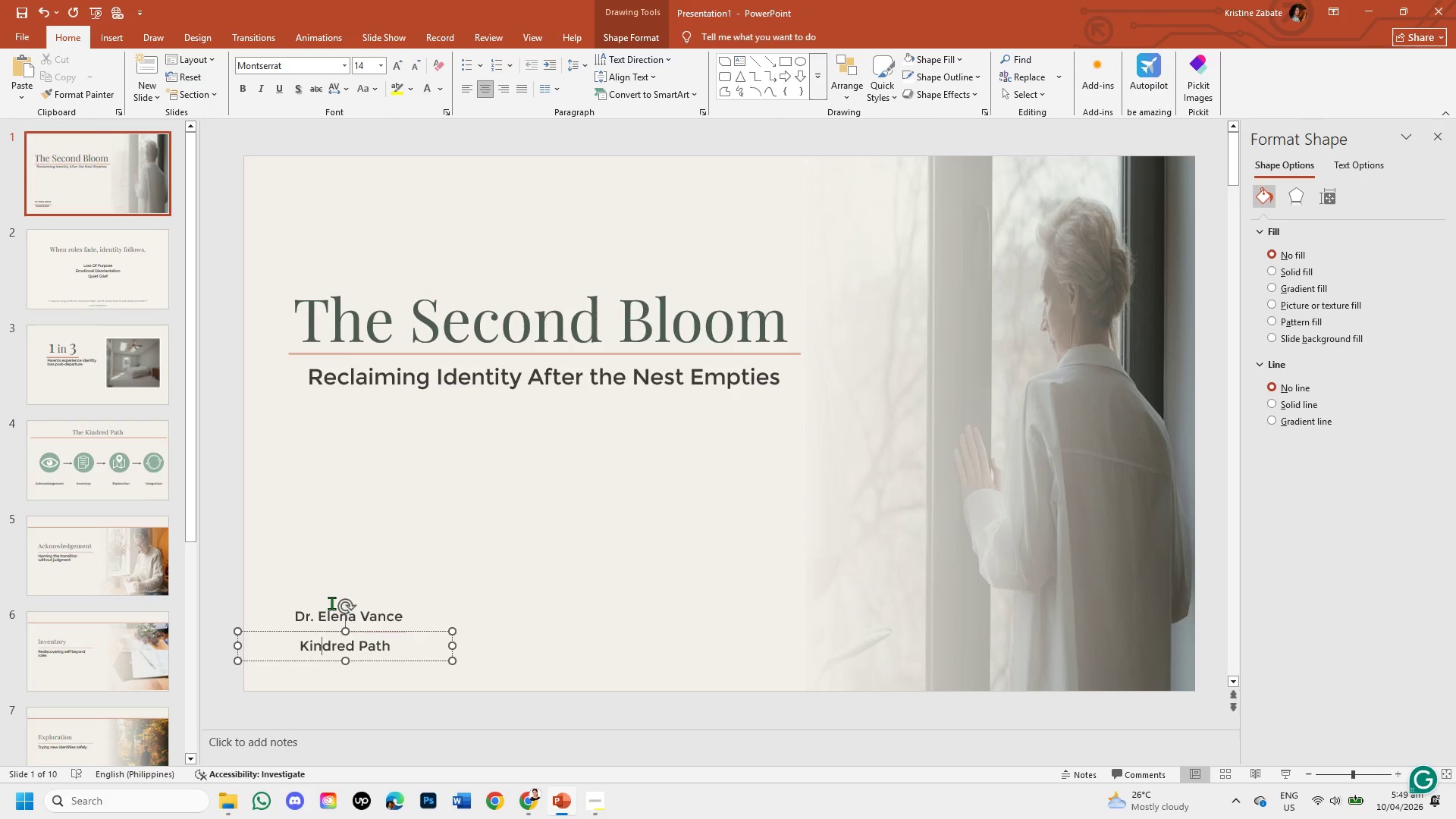 
left_click([370, 538])
 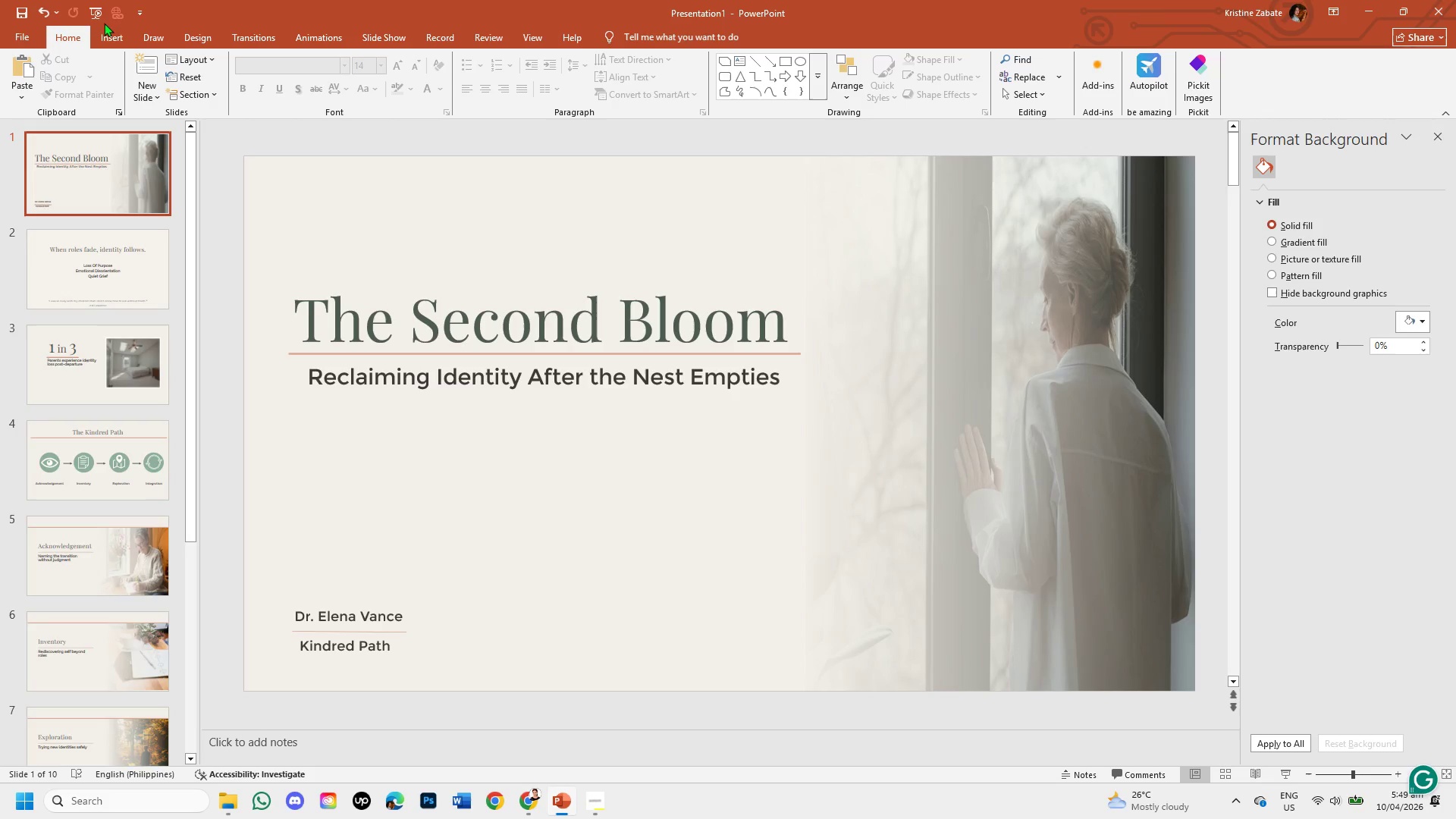 
left_click([99, 18])
 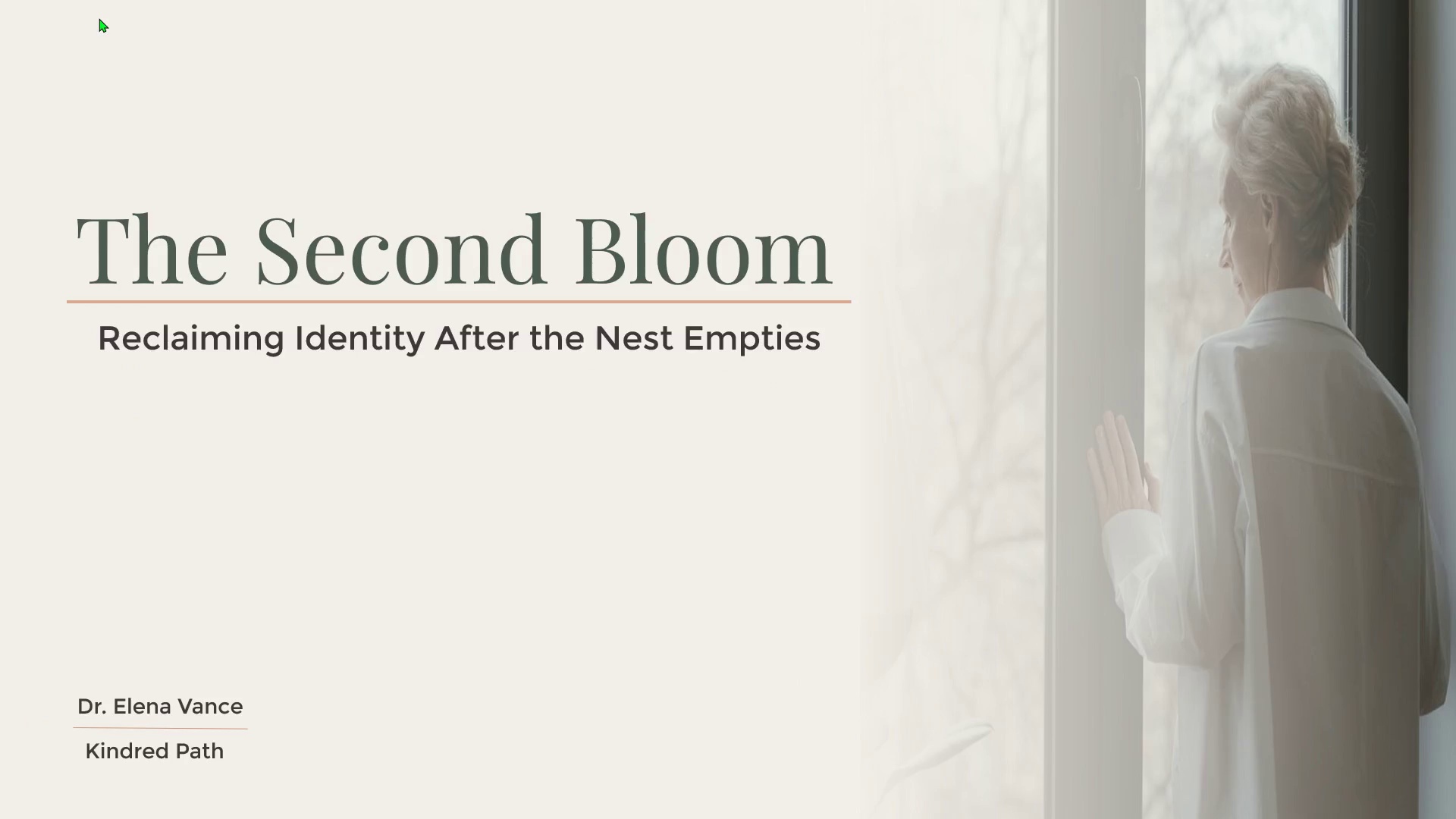 
wait(13.7)
 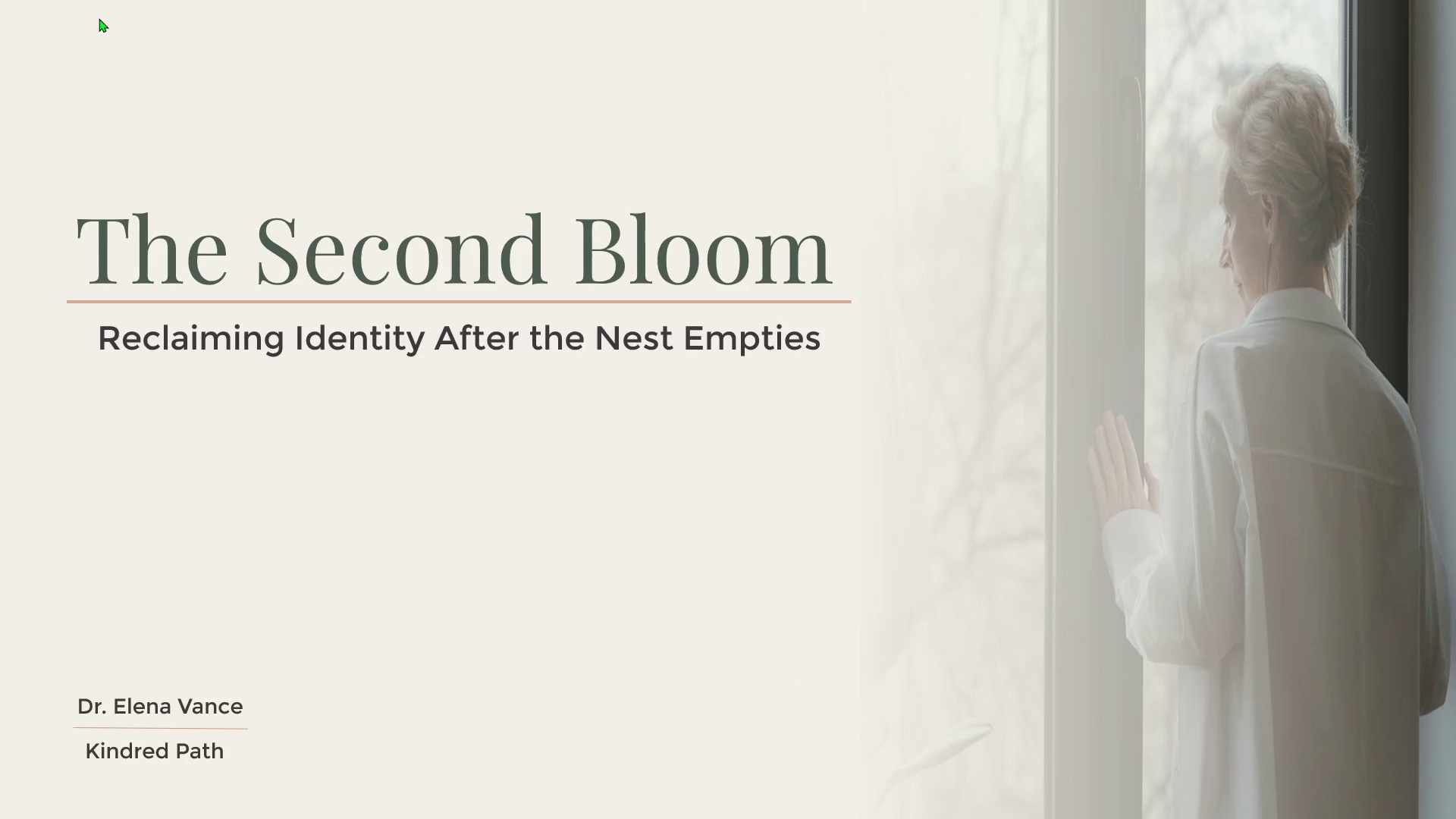 
key(Space)
 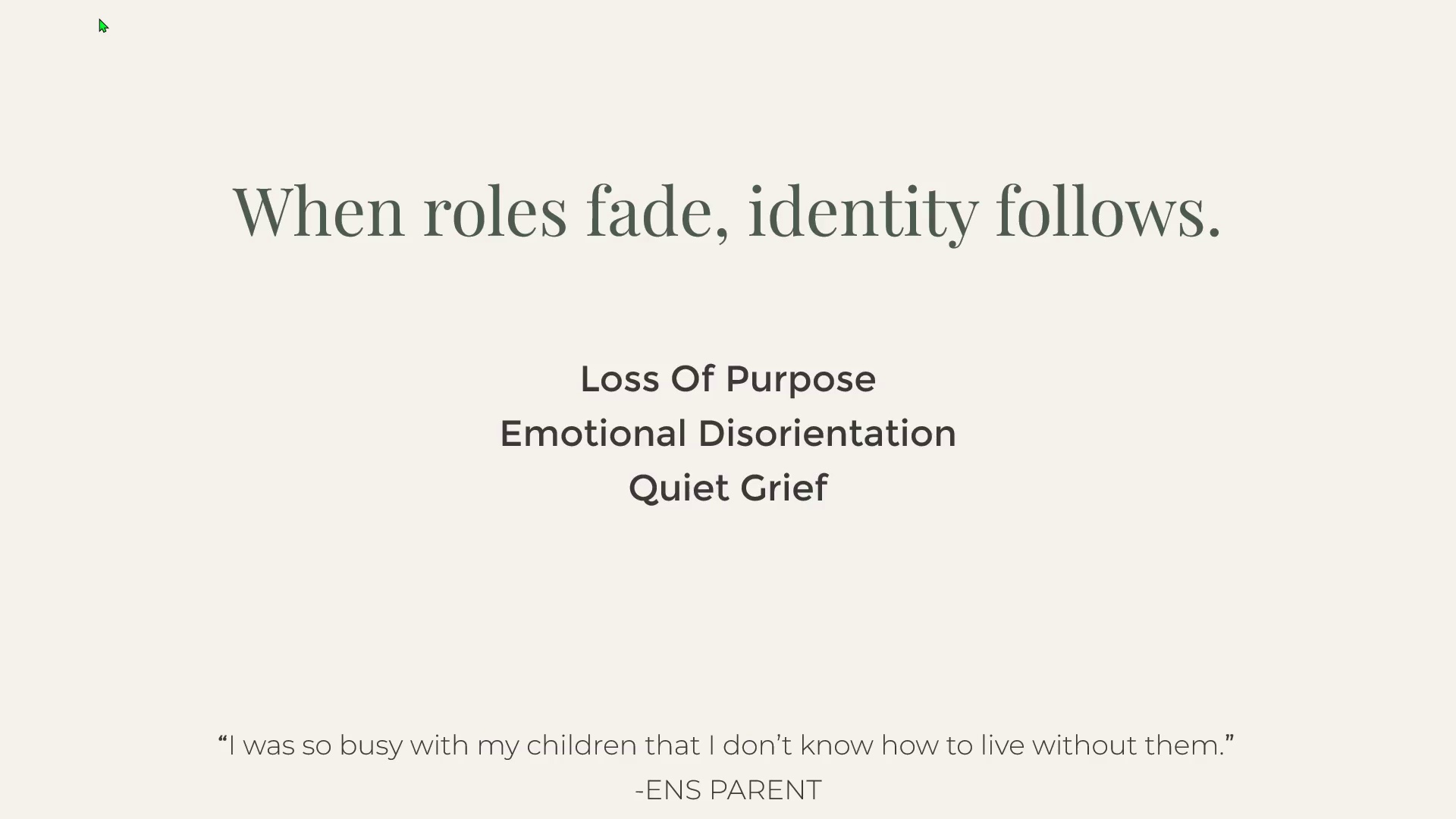 
wait(19.08)
 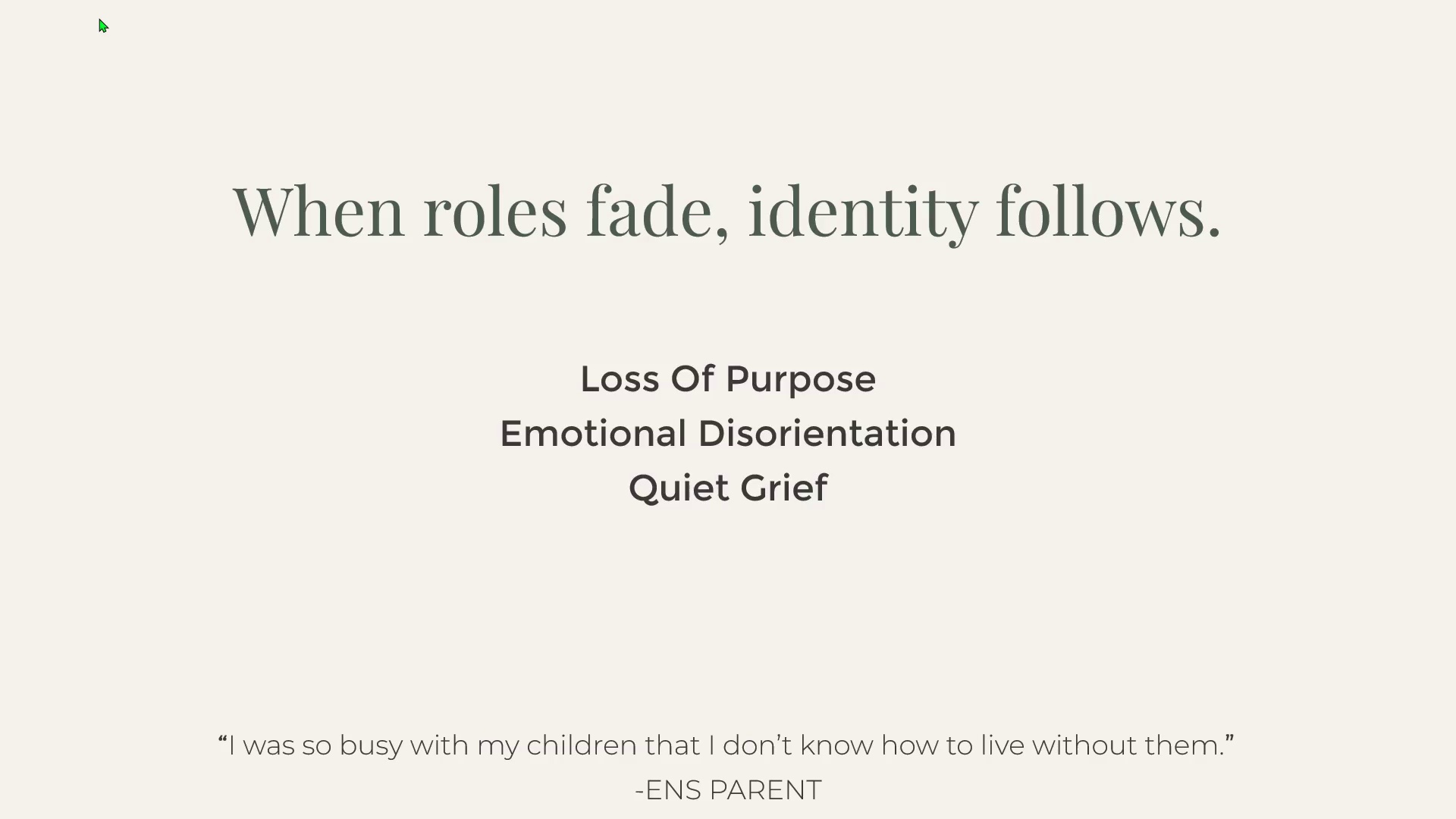 
key(Space)
 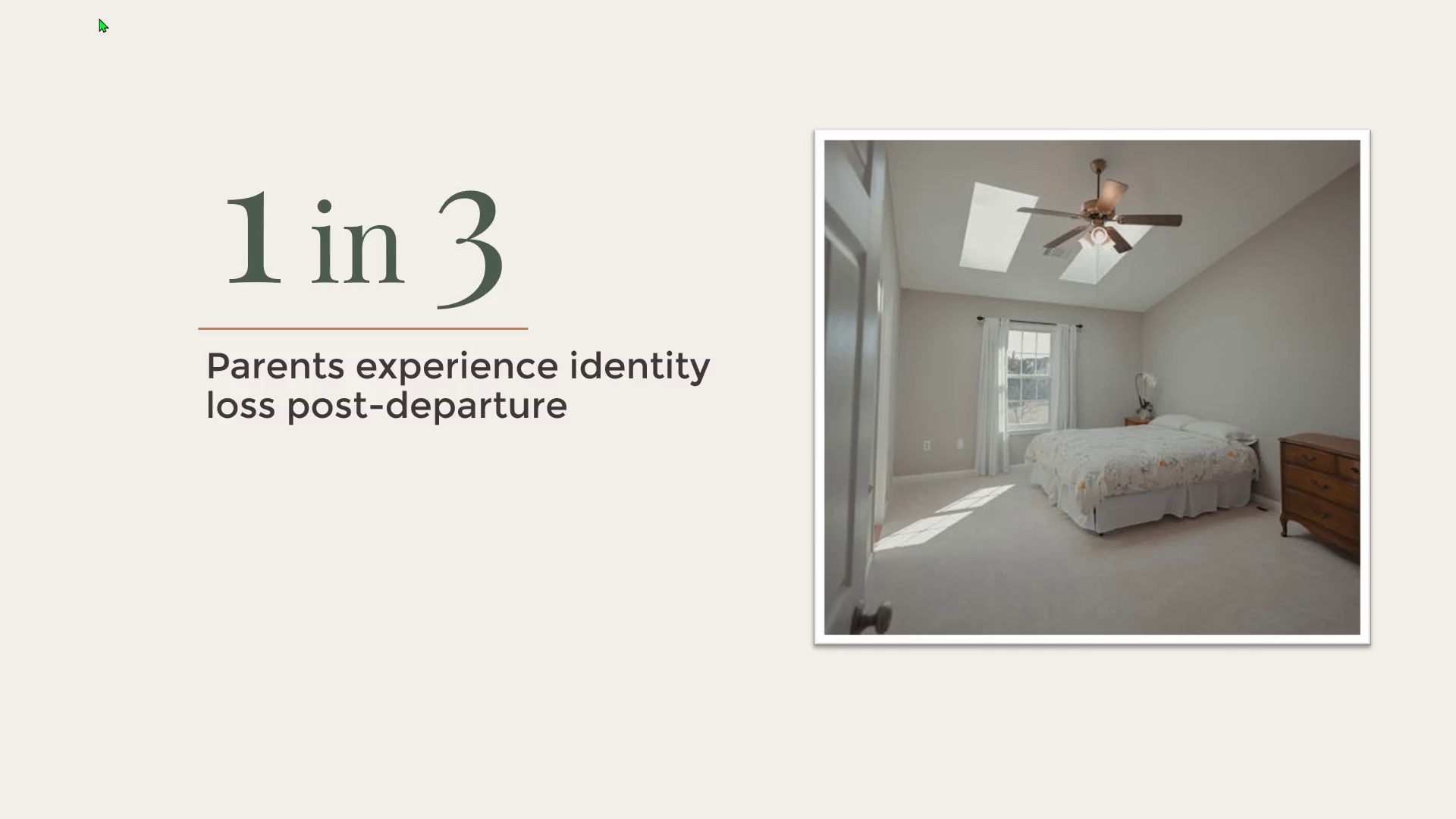 
wait(7.72)
 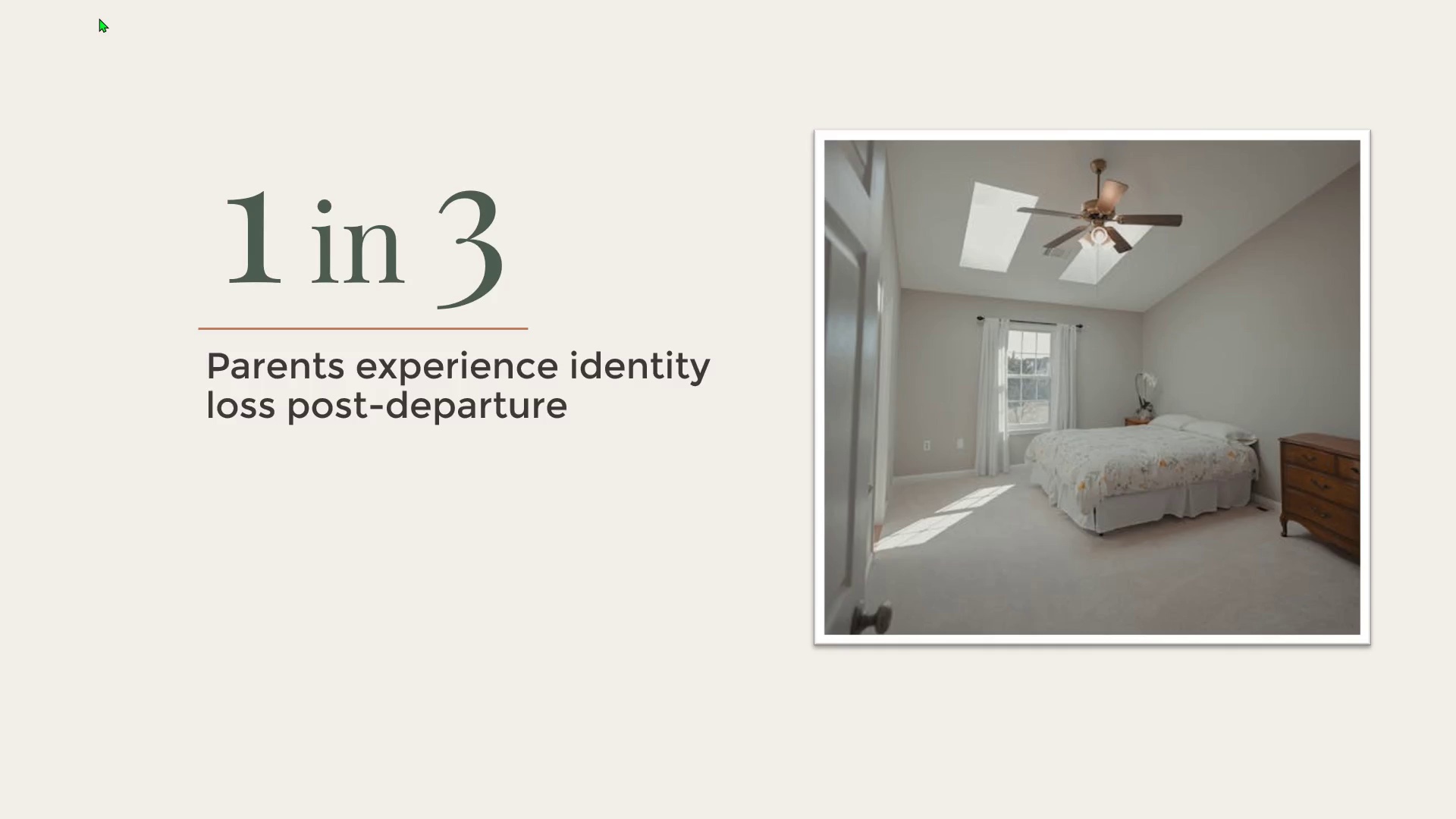 
key(Space)
 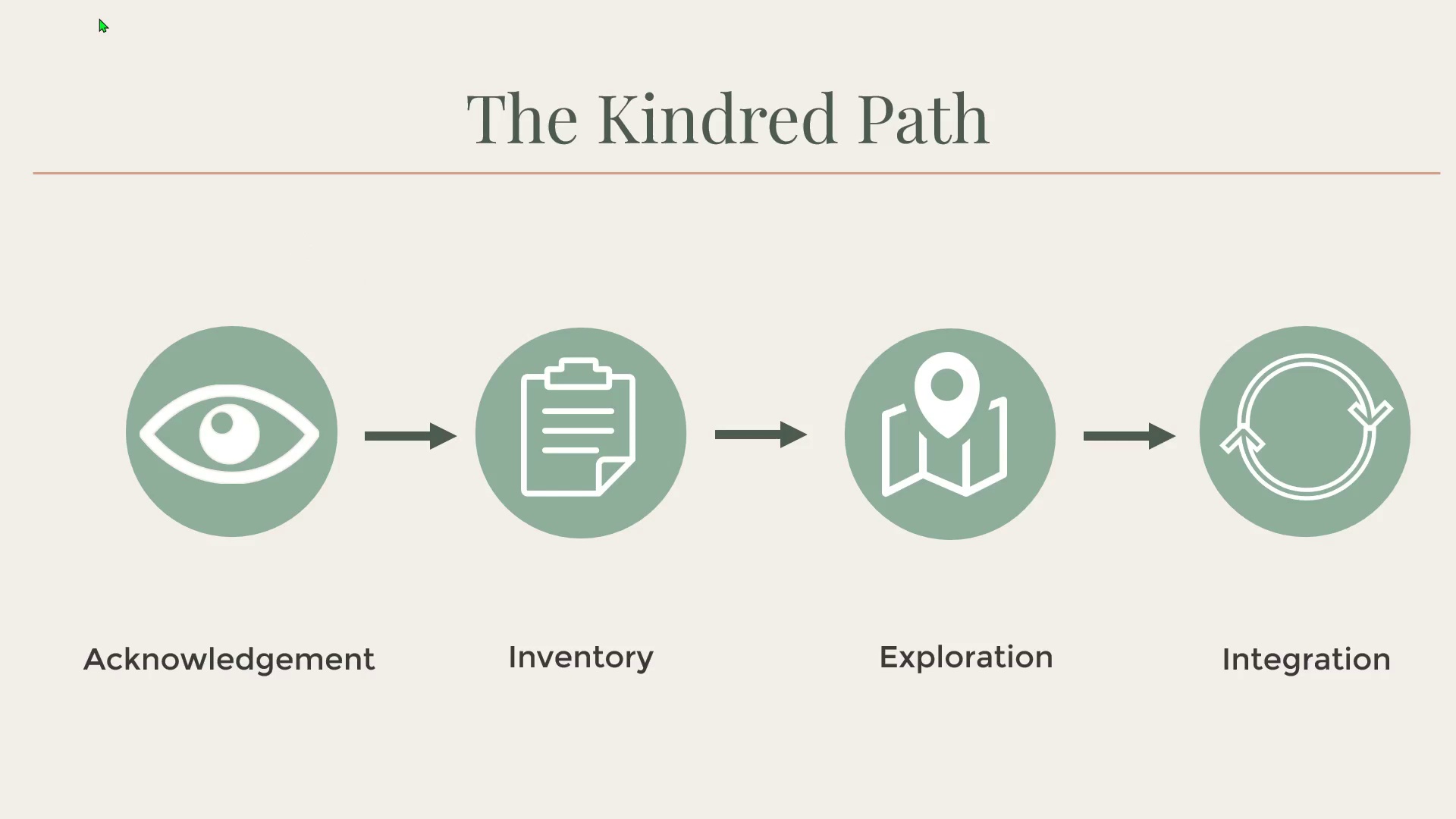 
wait(9.36)
 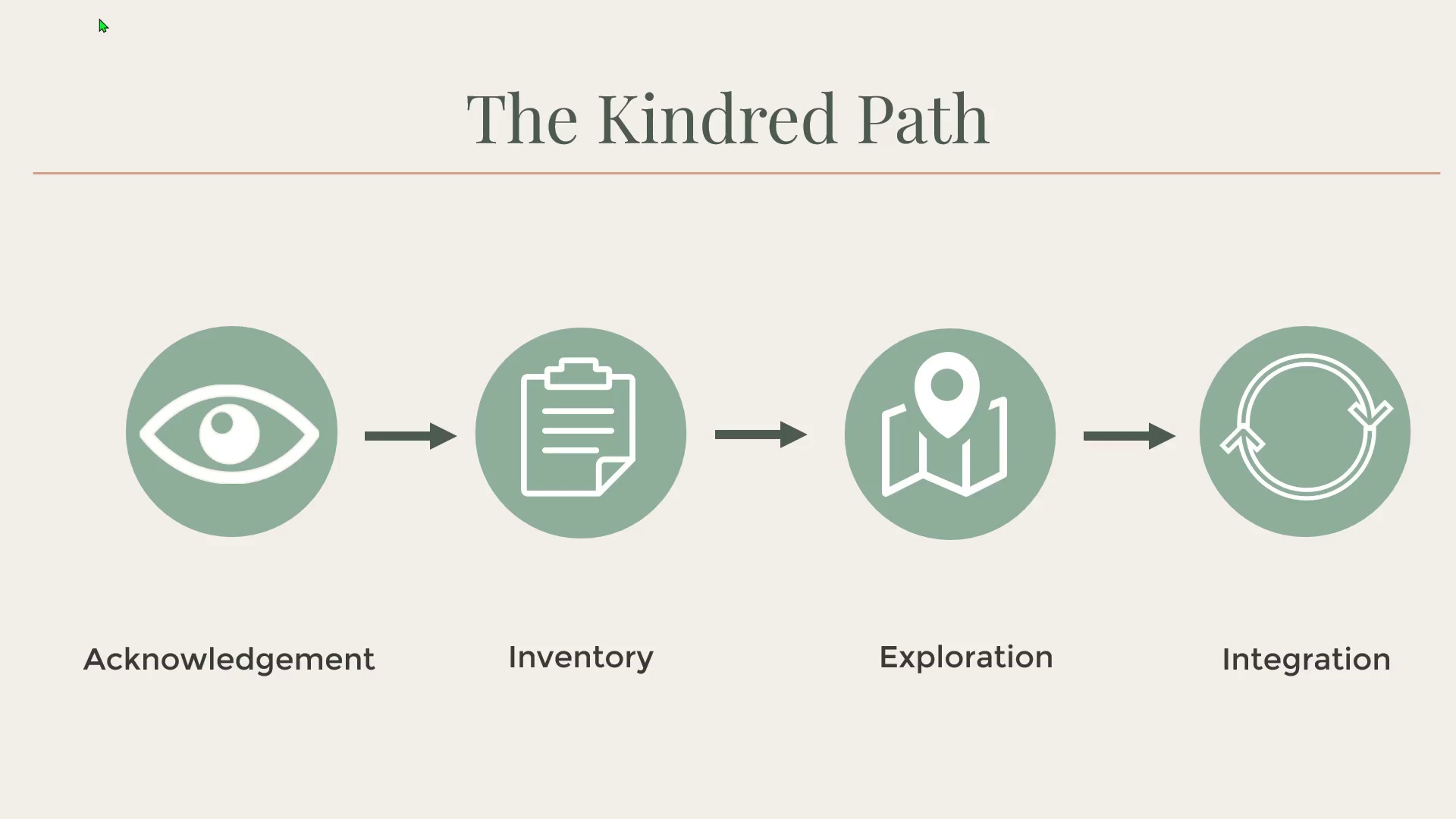 
key(Space)
 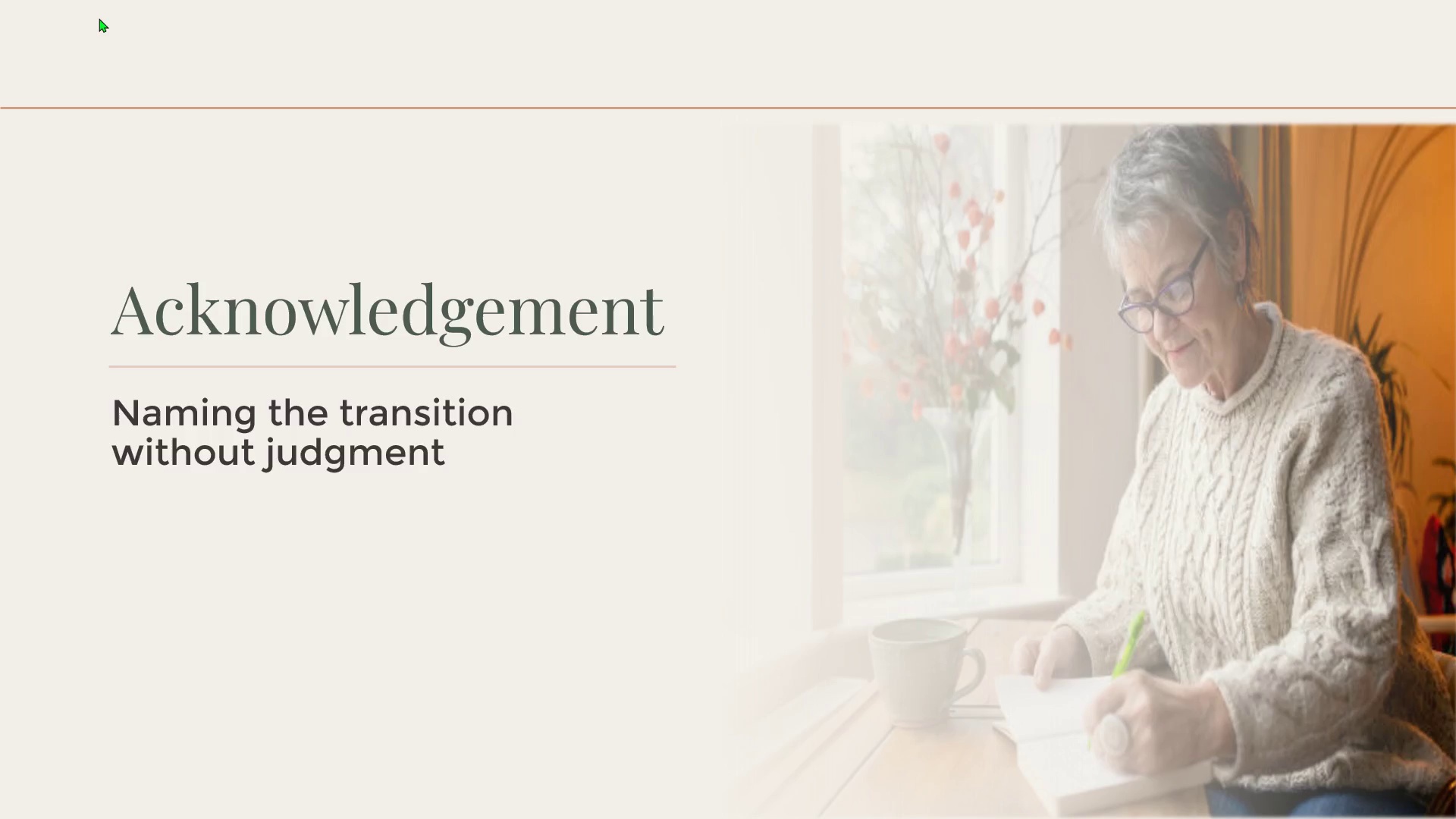 
wait(20.28)
 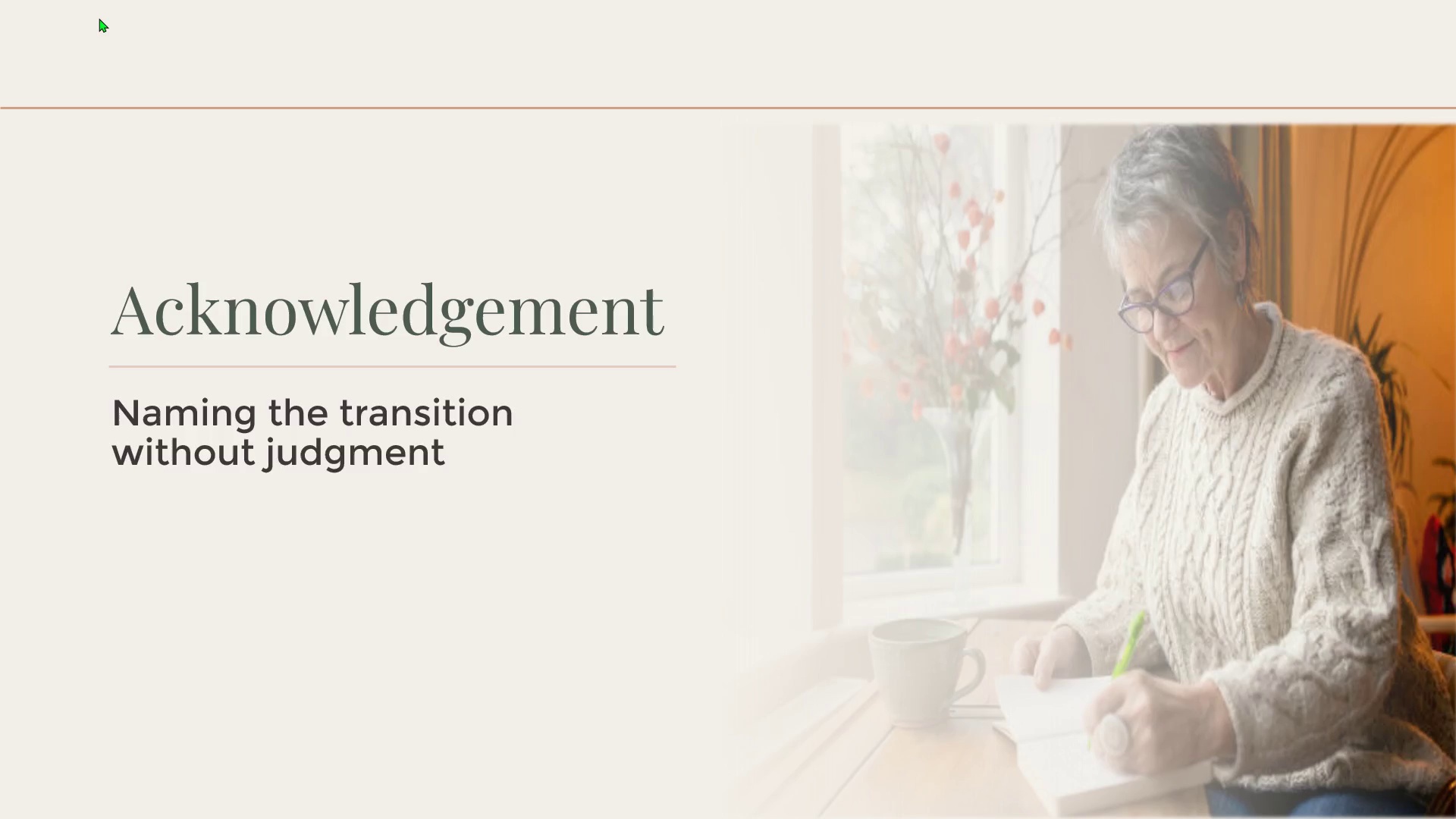 
key(Space)
 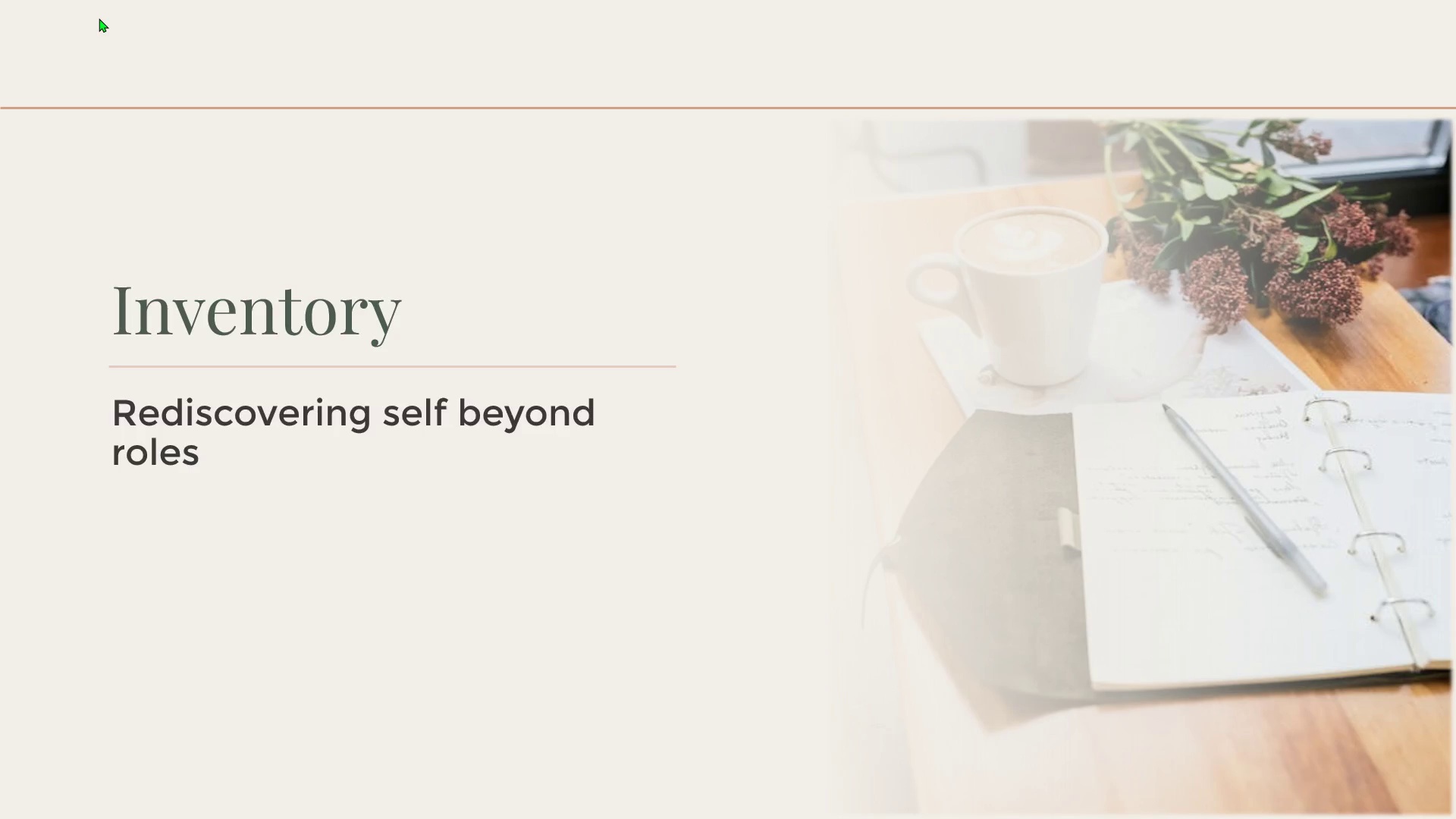 
wait(12.73)
 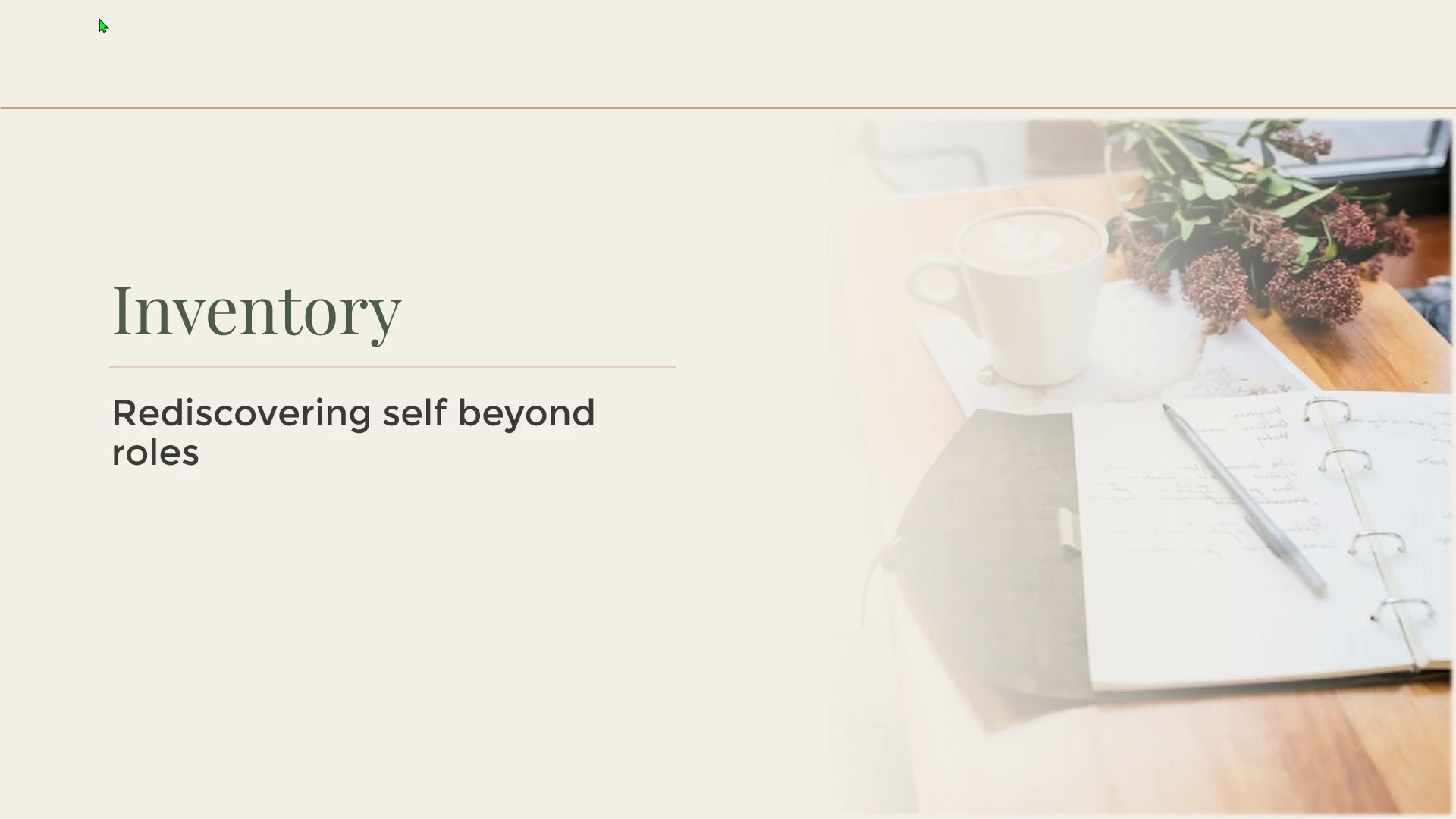 
key(Space)